 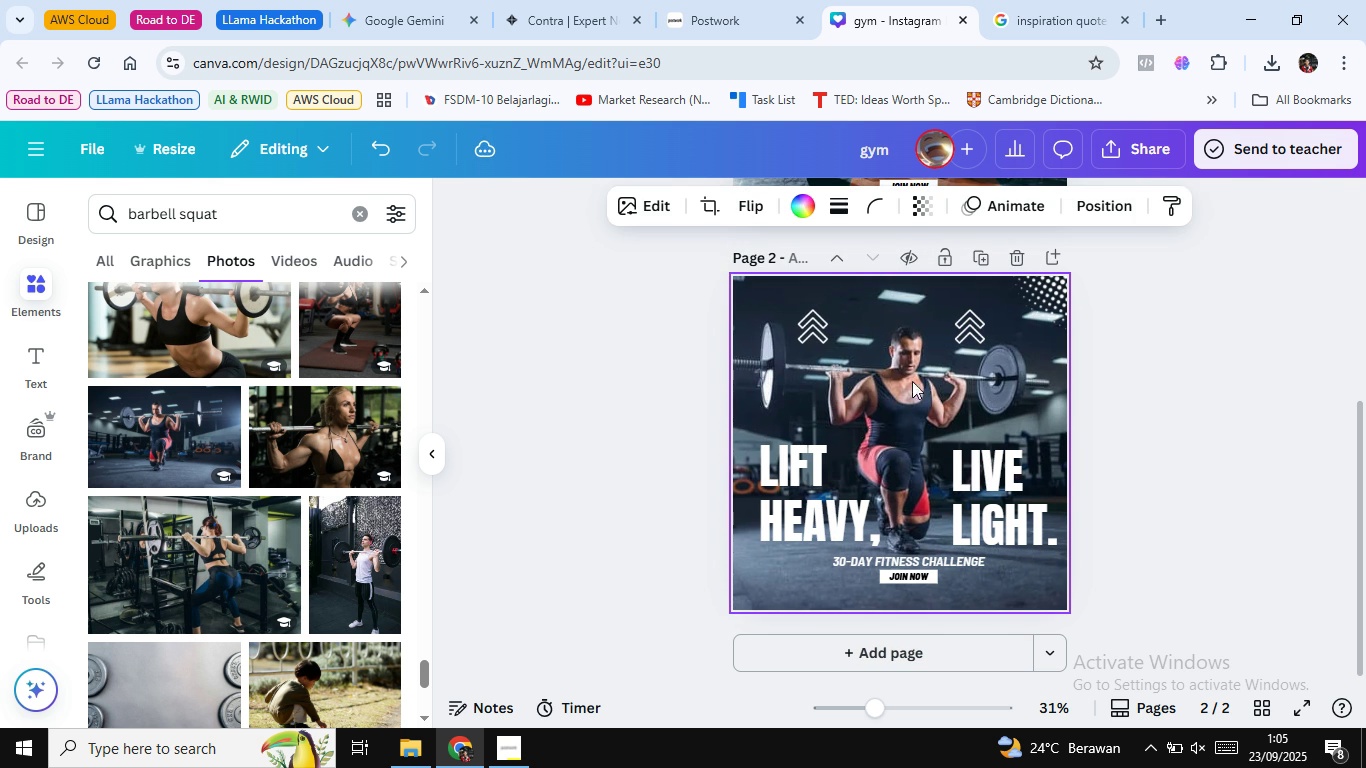 
left_click([963, 337])
 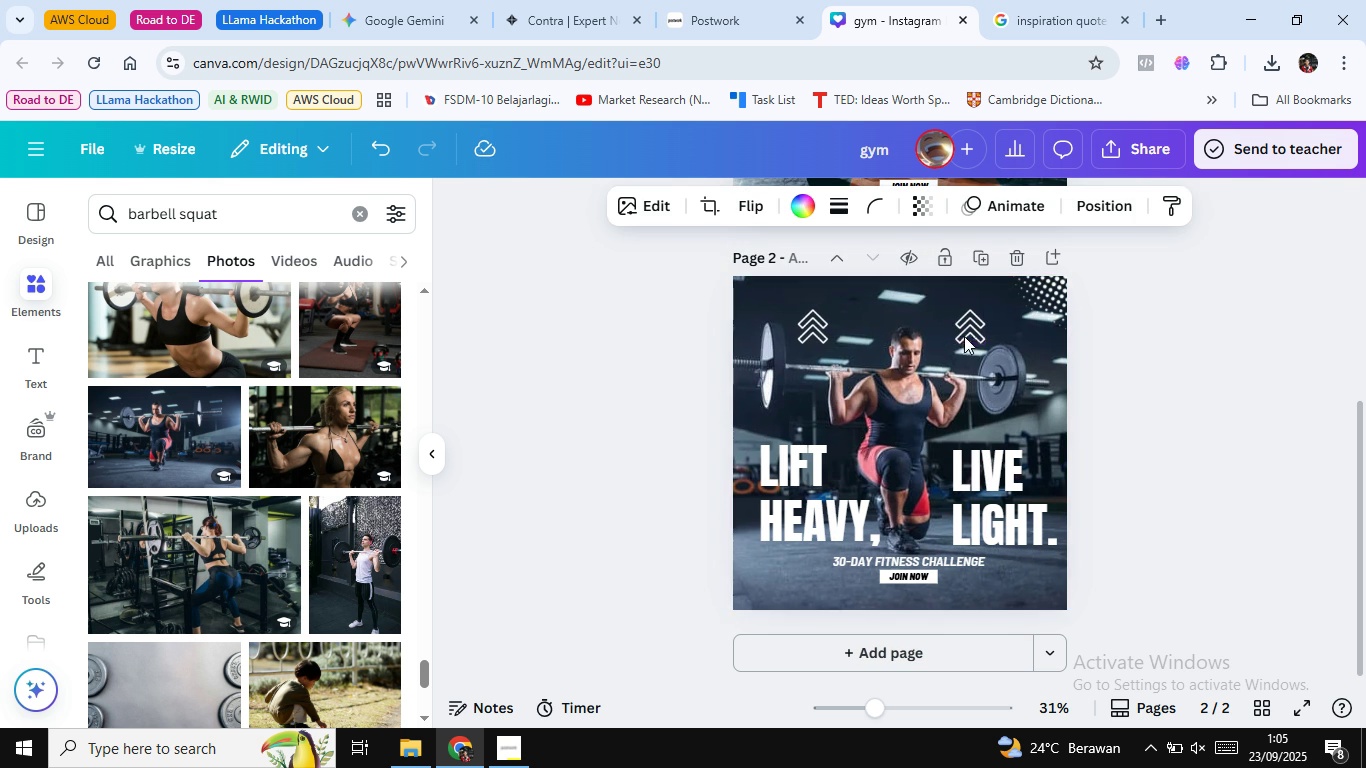 
key(ArrowRight)
 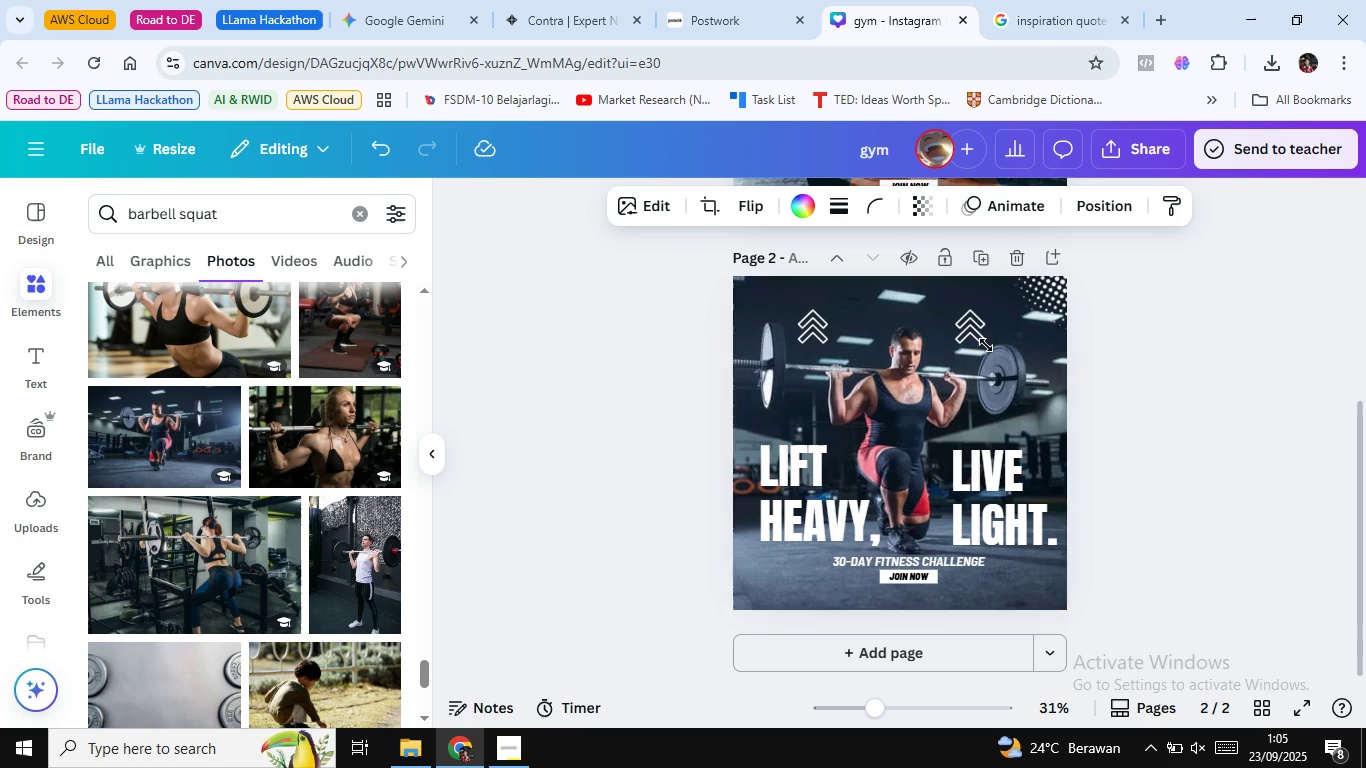 
key(ArrowRight)
 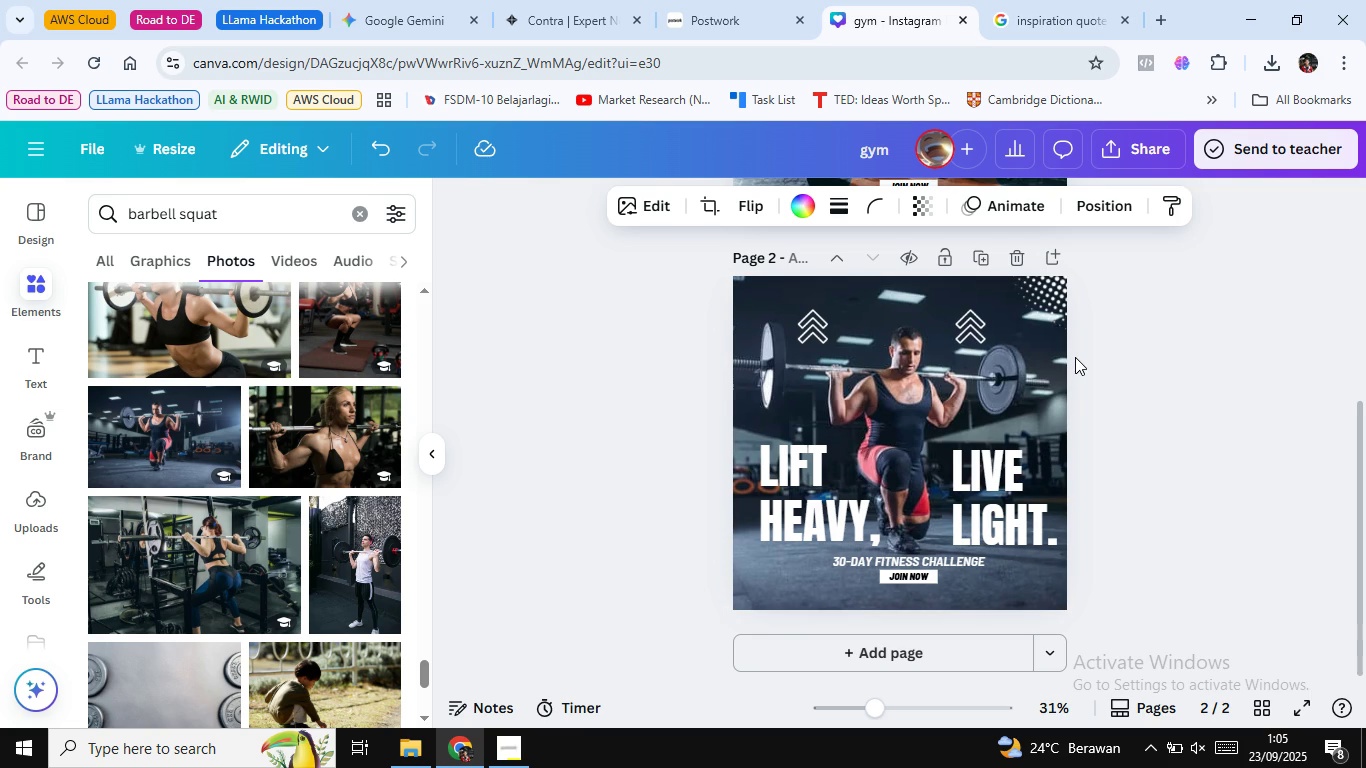 
key(ArrowRight)
 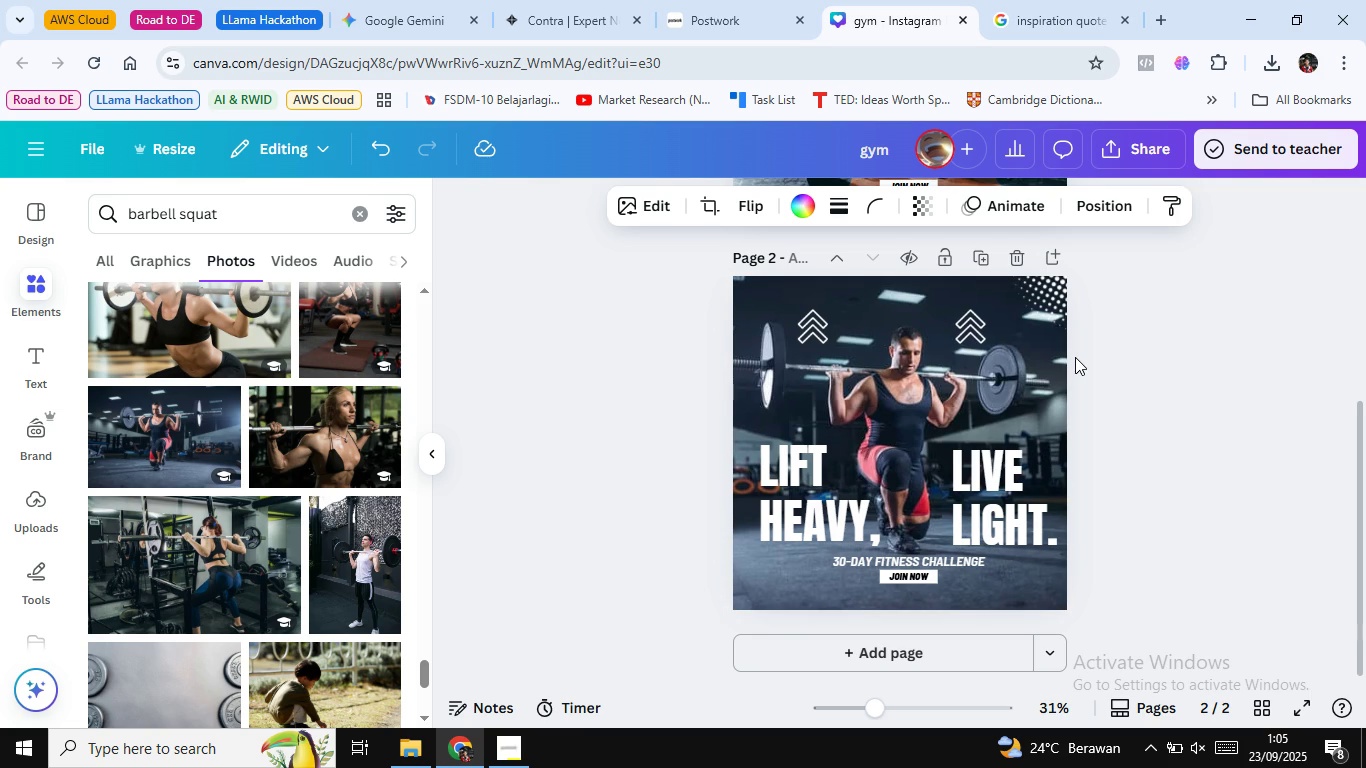 
key(ArrowLeft)
 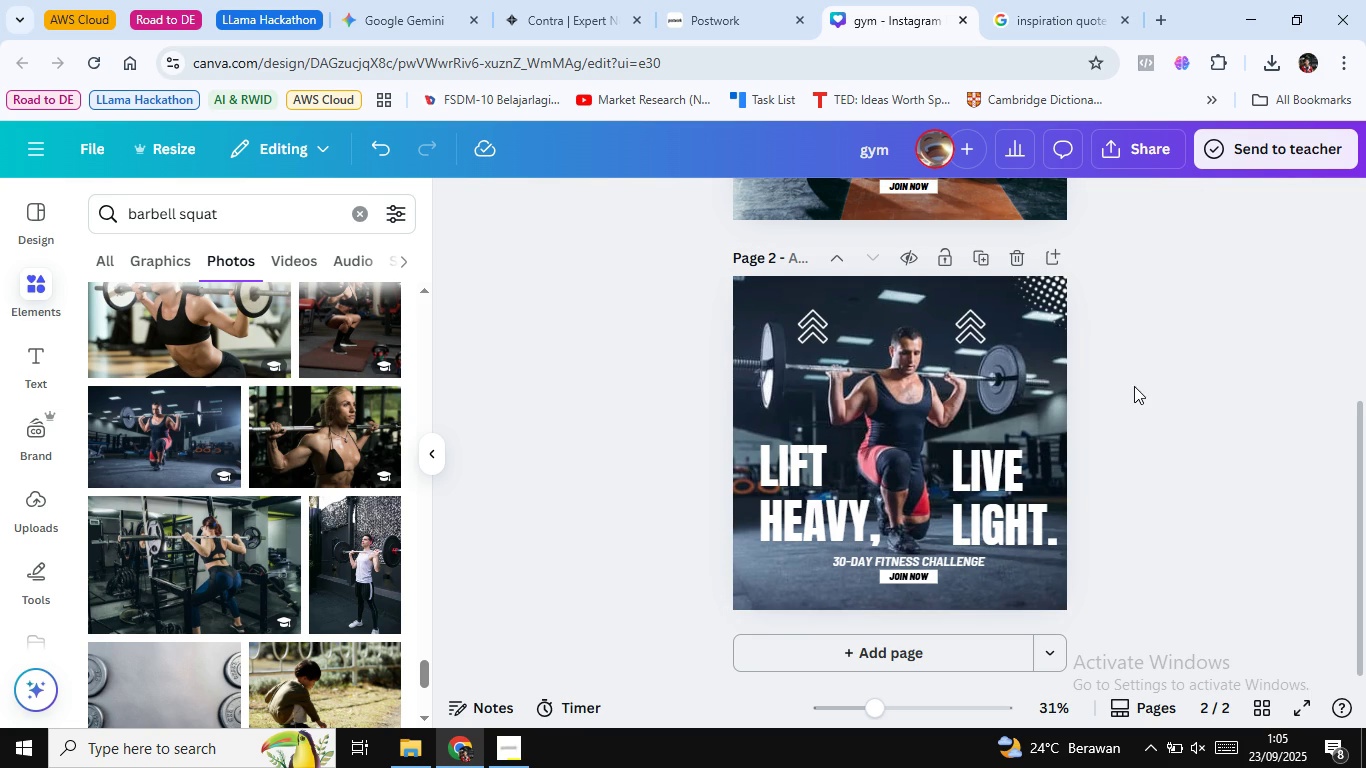 
left_click([1132, 375])
 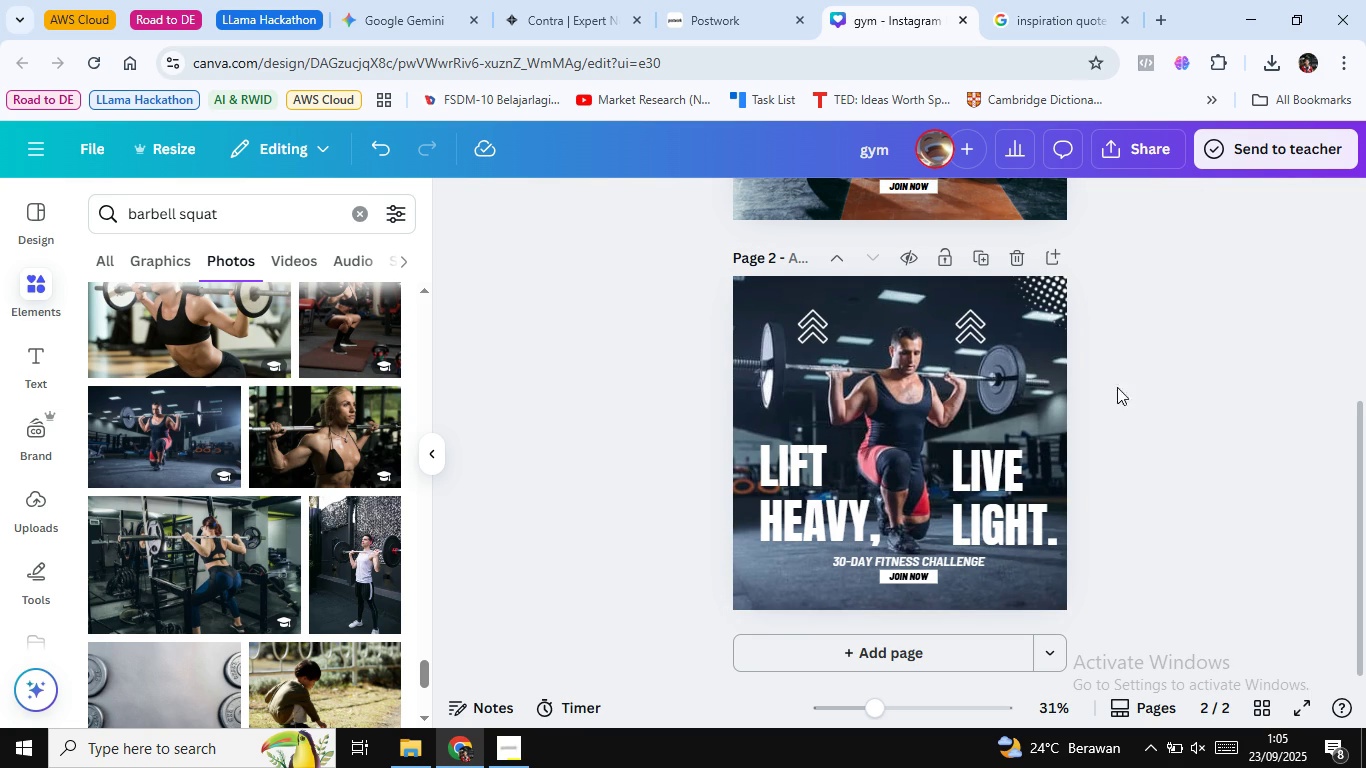 
scroll: coordinate [1110, 378], scroll_direction: up, amount: 2.0
 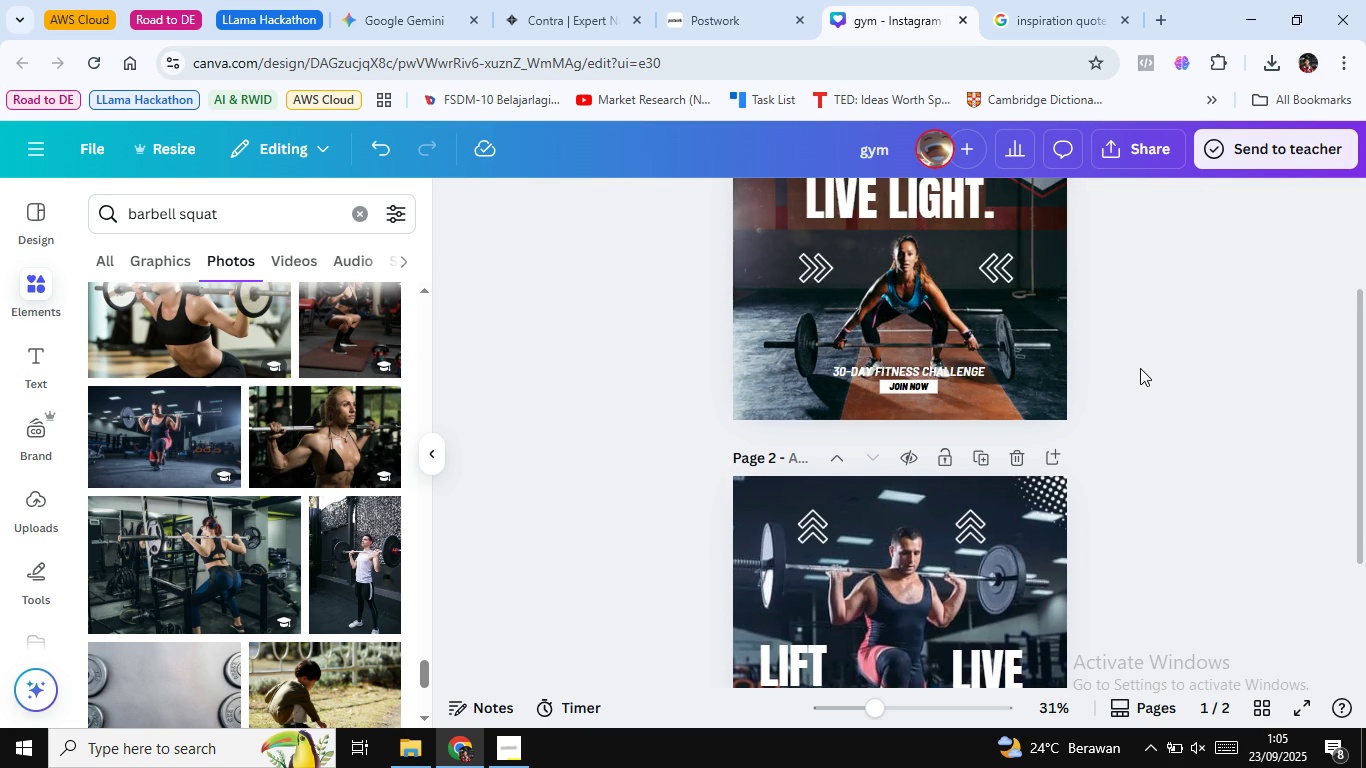 
scroll: coordinate [1140, 368], scroll_direction: down, amount: 3.0
 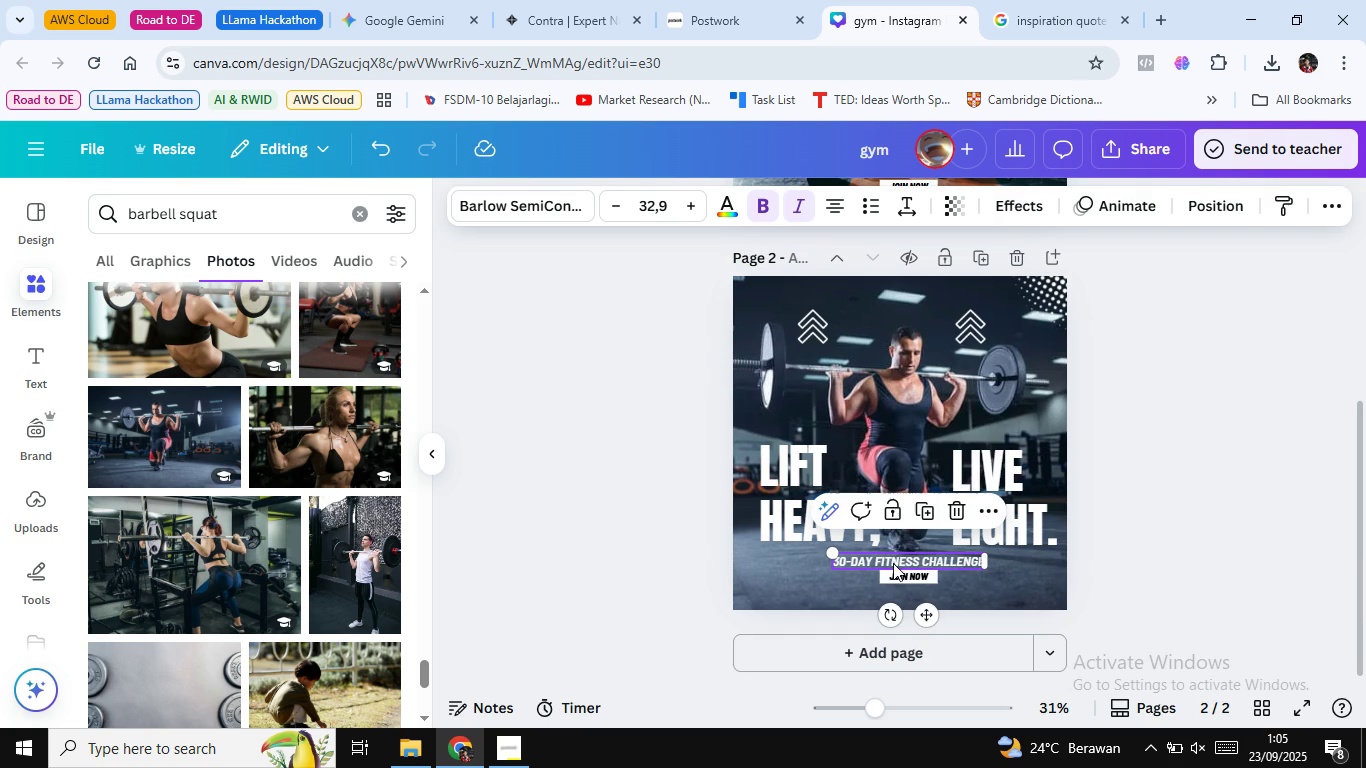 
left_click([893, 562])
 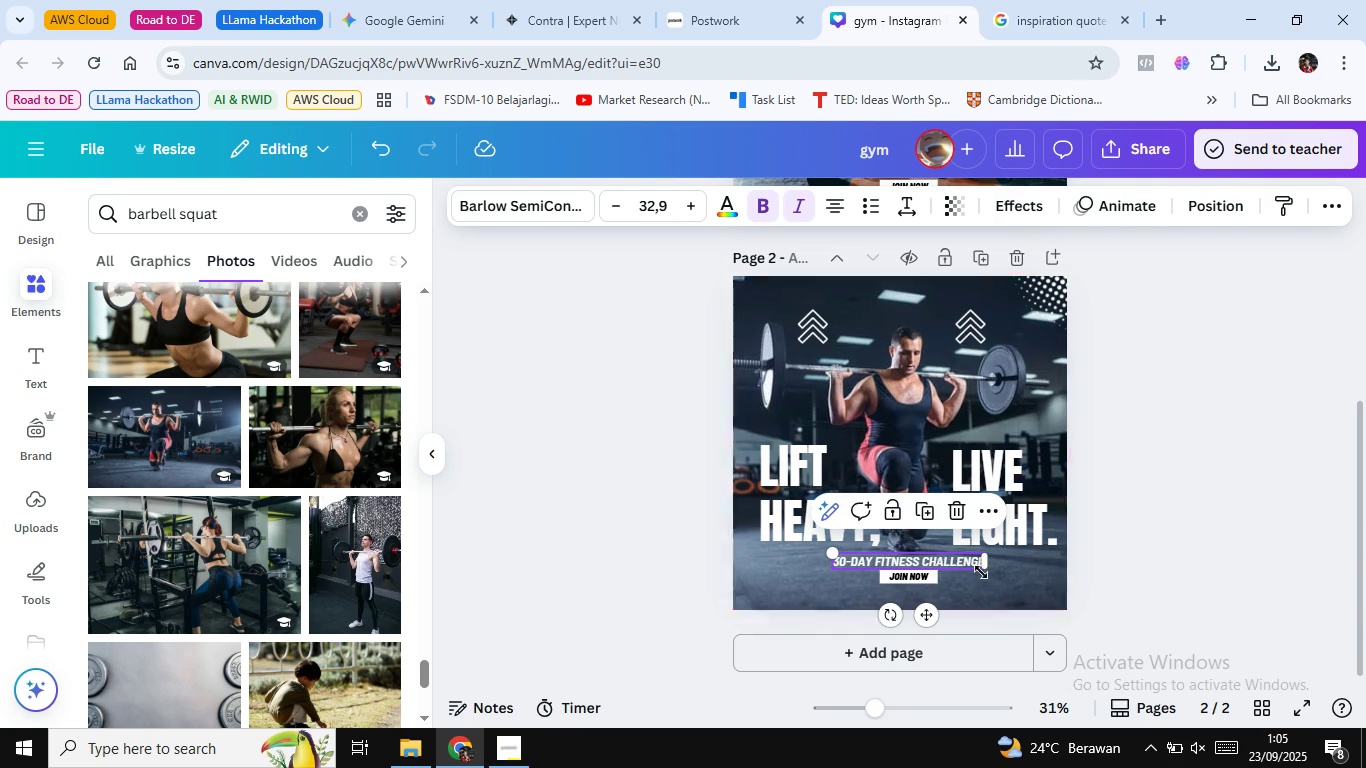 
left_click([1197, 563])
 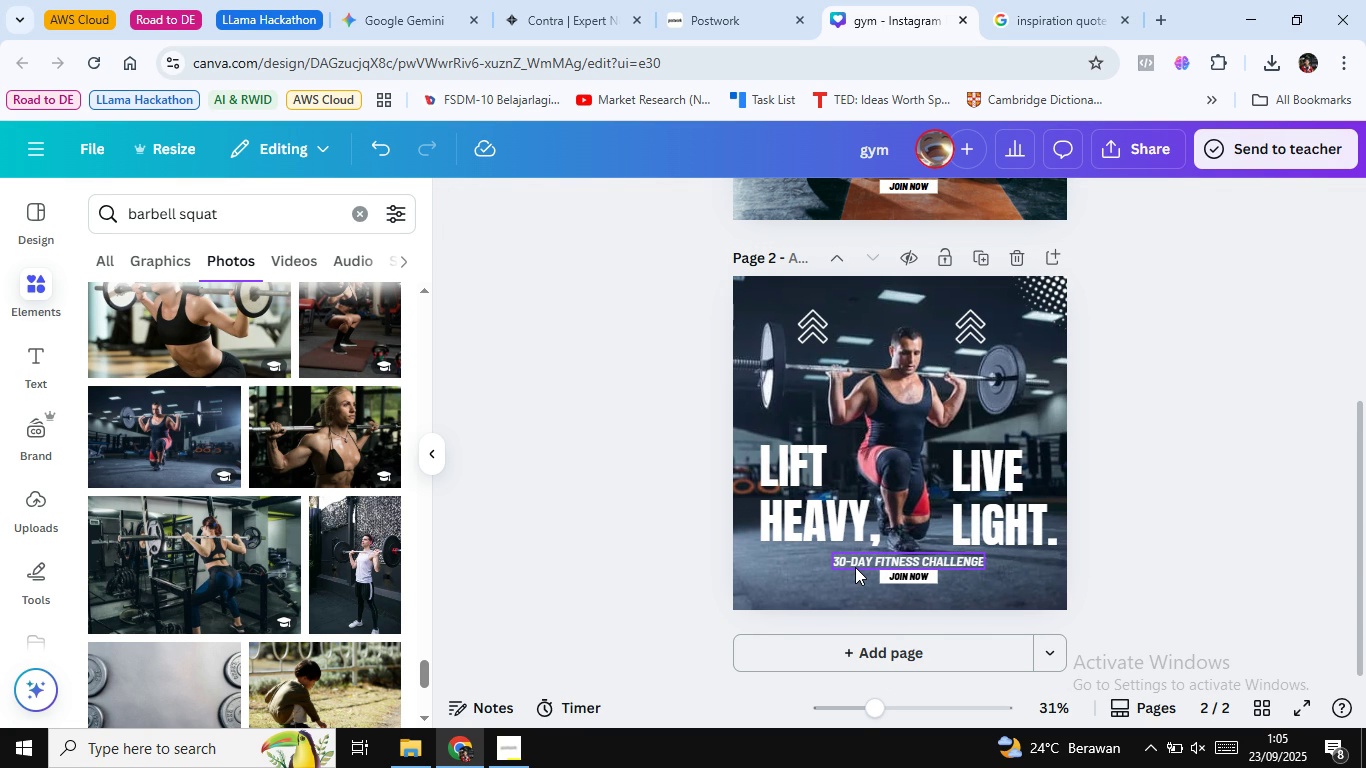 
wait(10.46)
 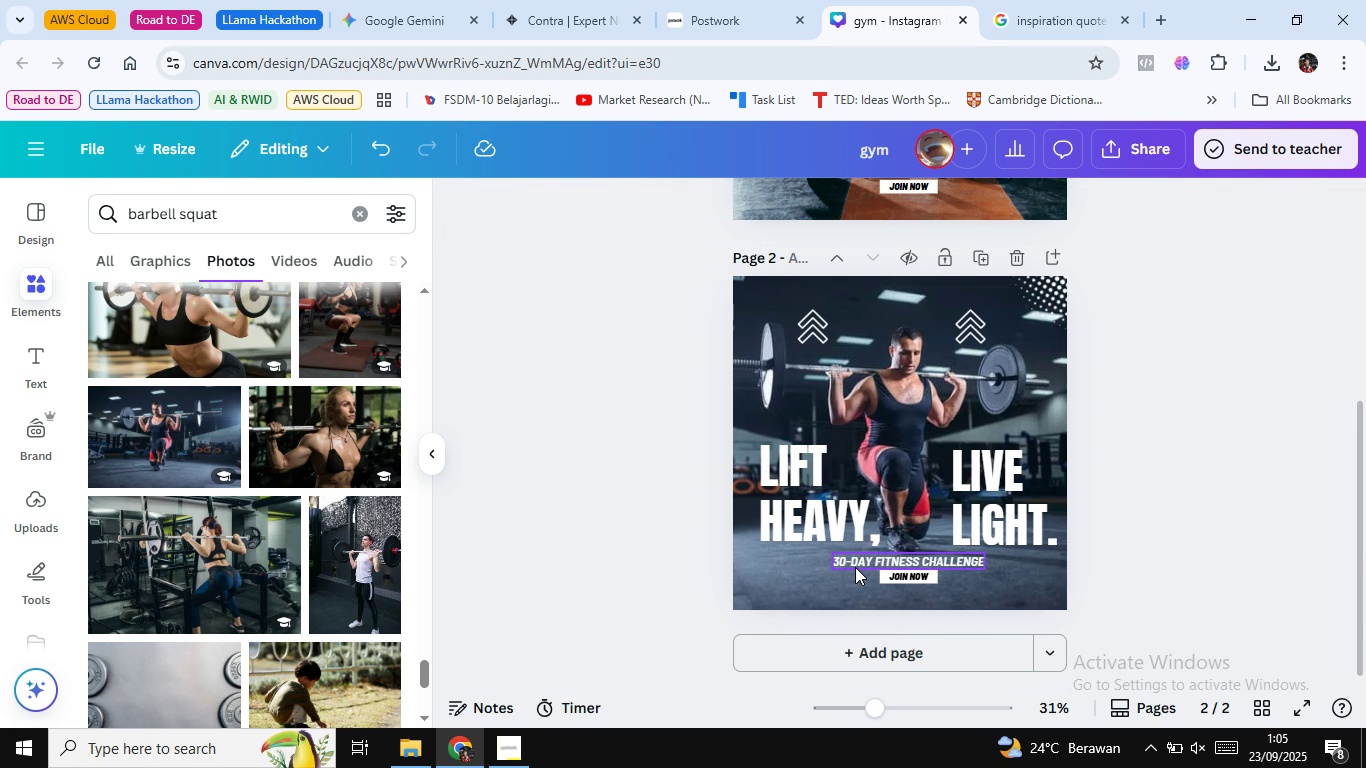 
left_click([1225, 542])
 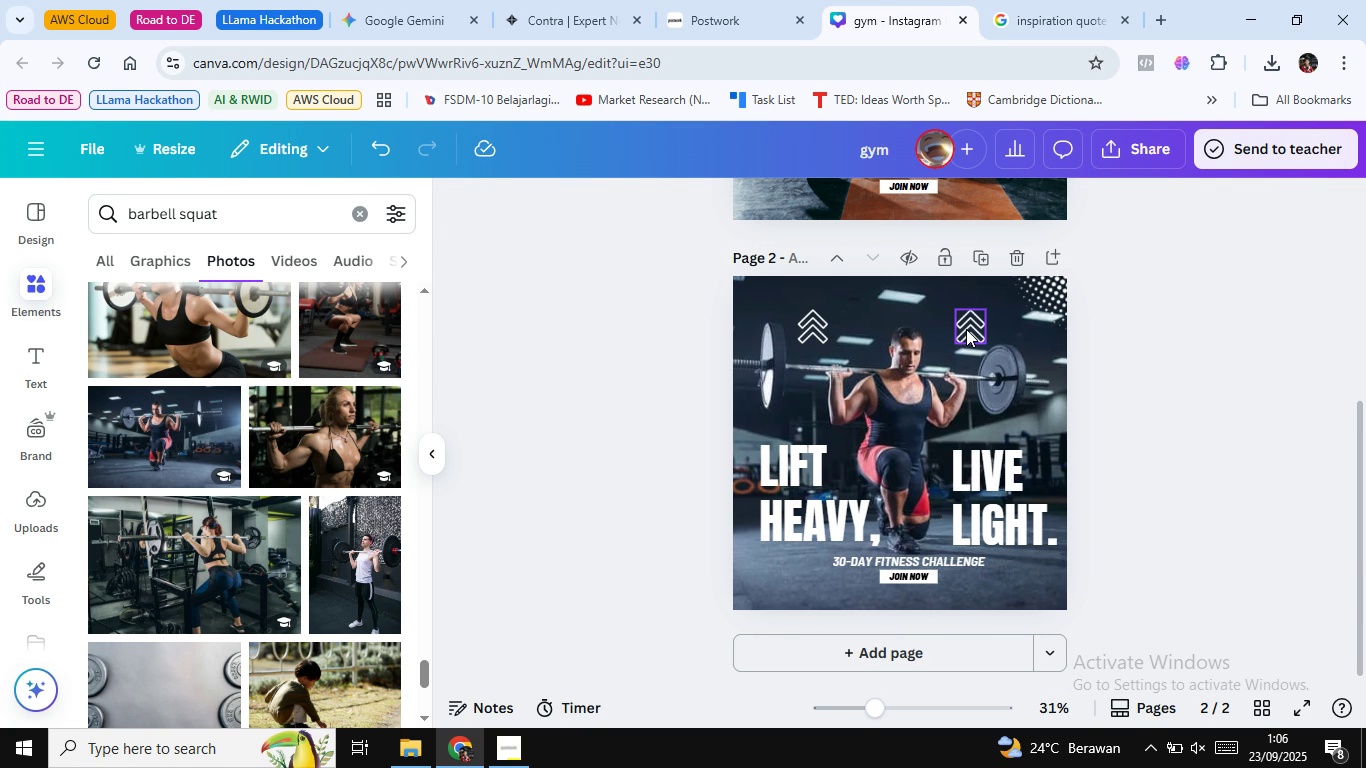 
left_click([966, 329])
 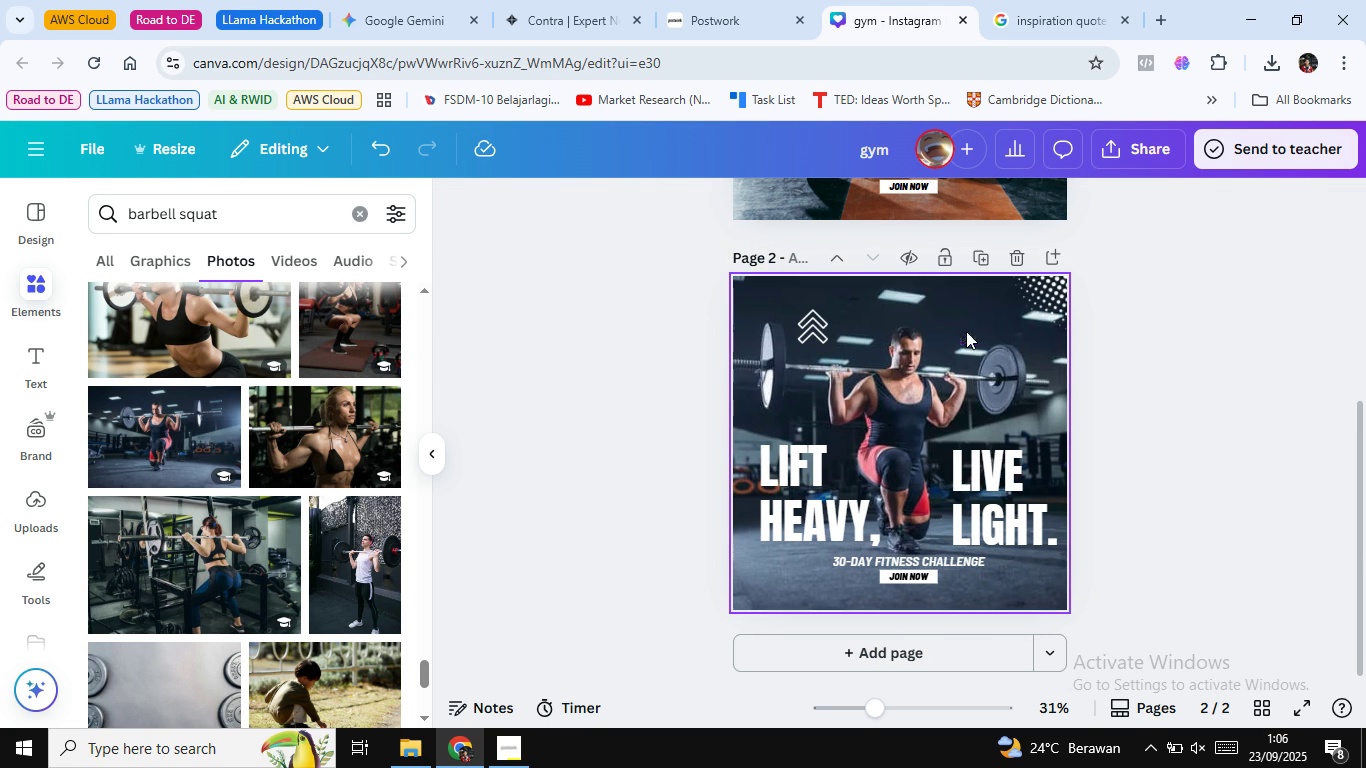 
key(Delete)
 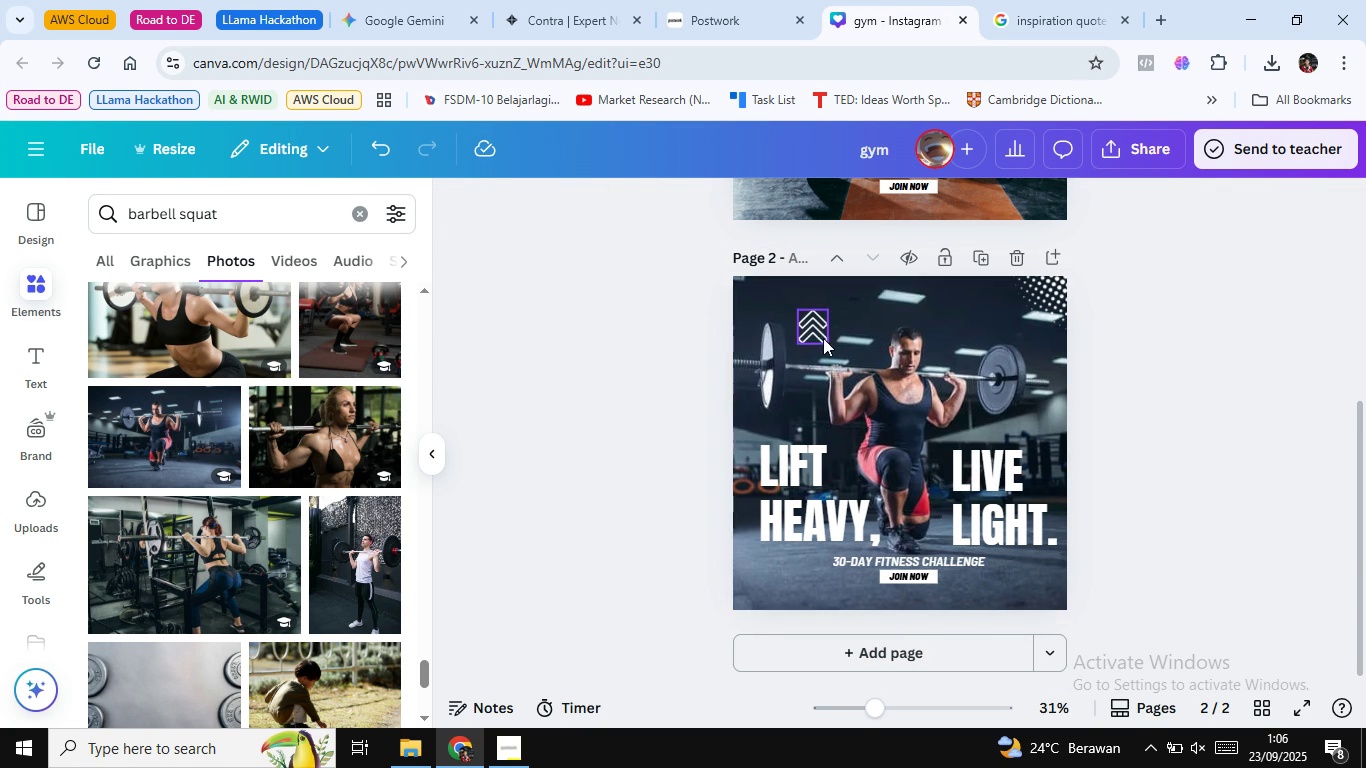 
left_click([823, 338])
 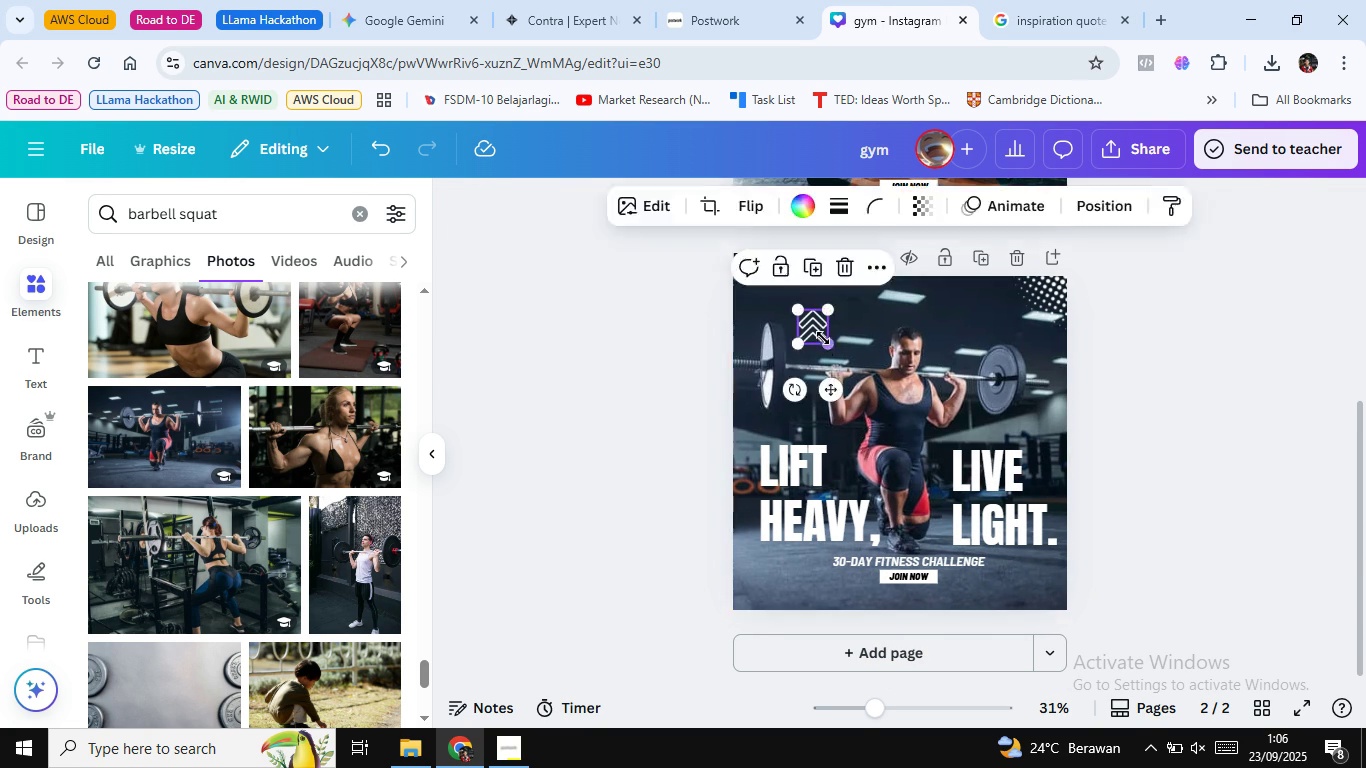 
key(Delete)
 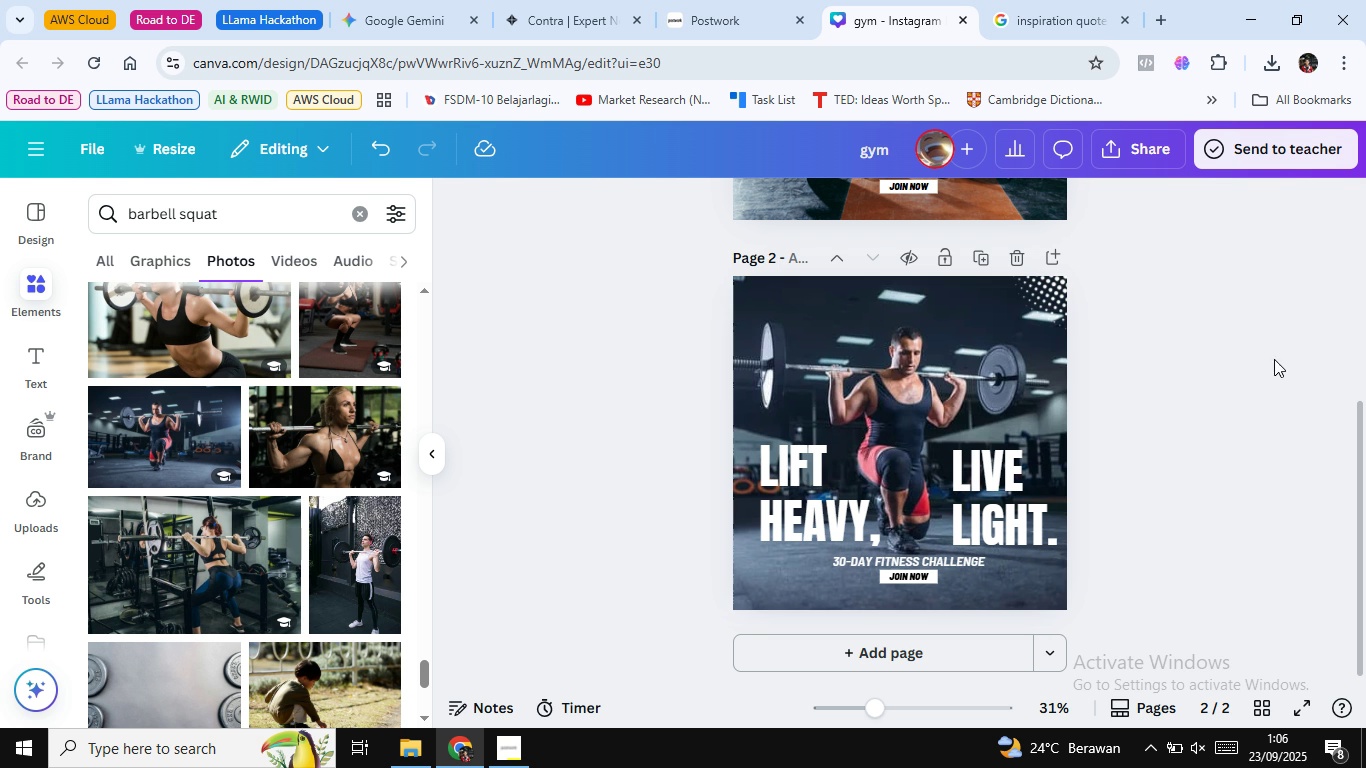 
left_click([1274, 359])